 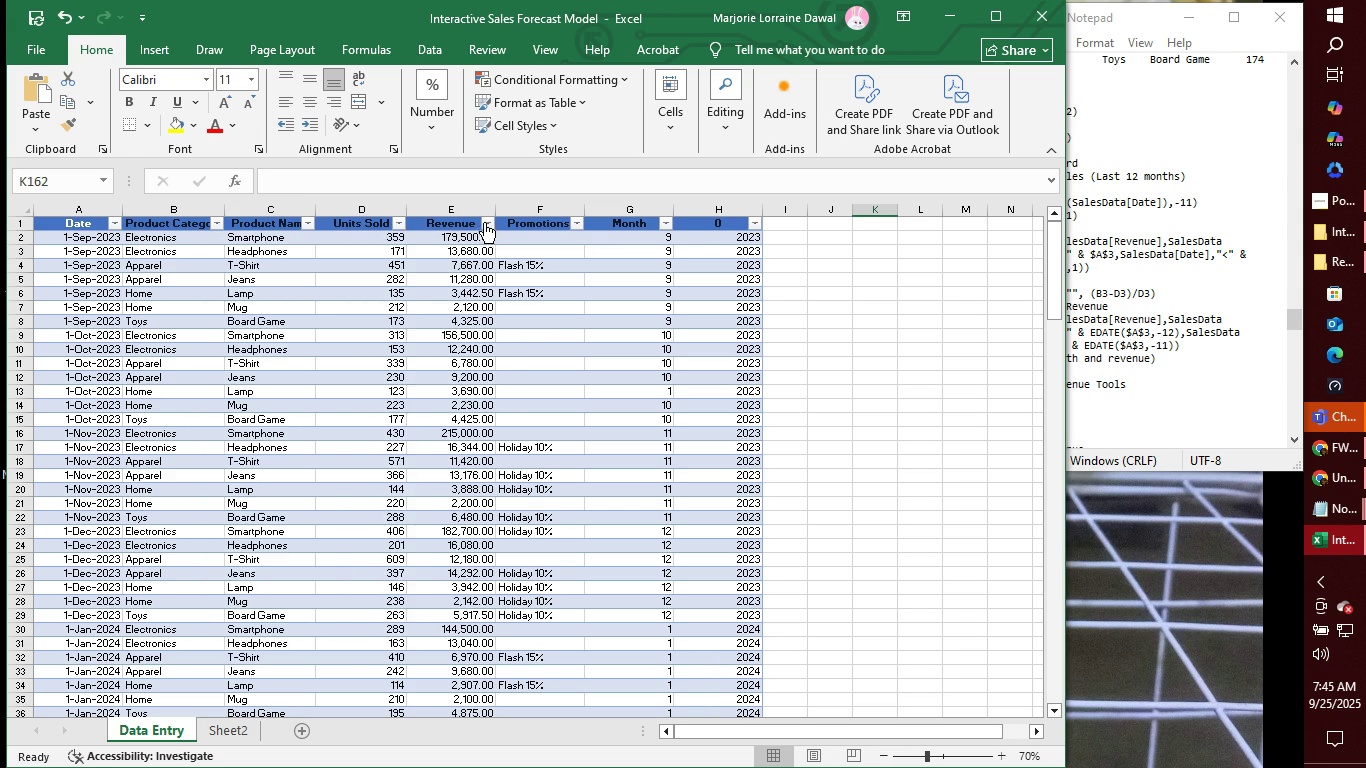 
left_click([484, 222])
 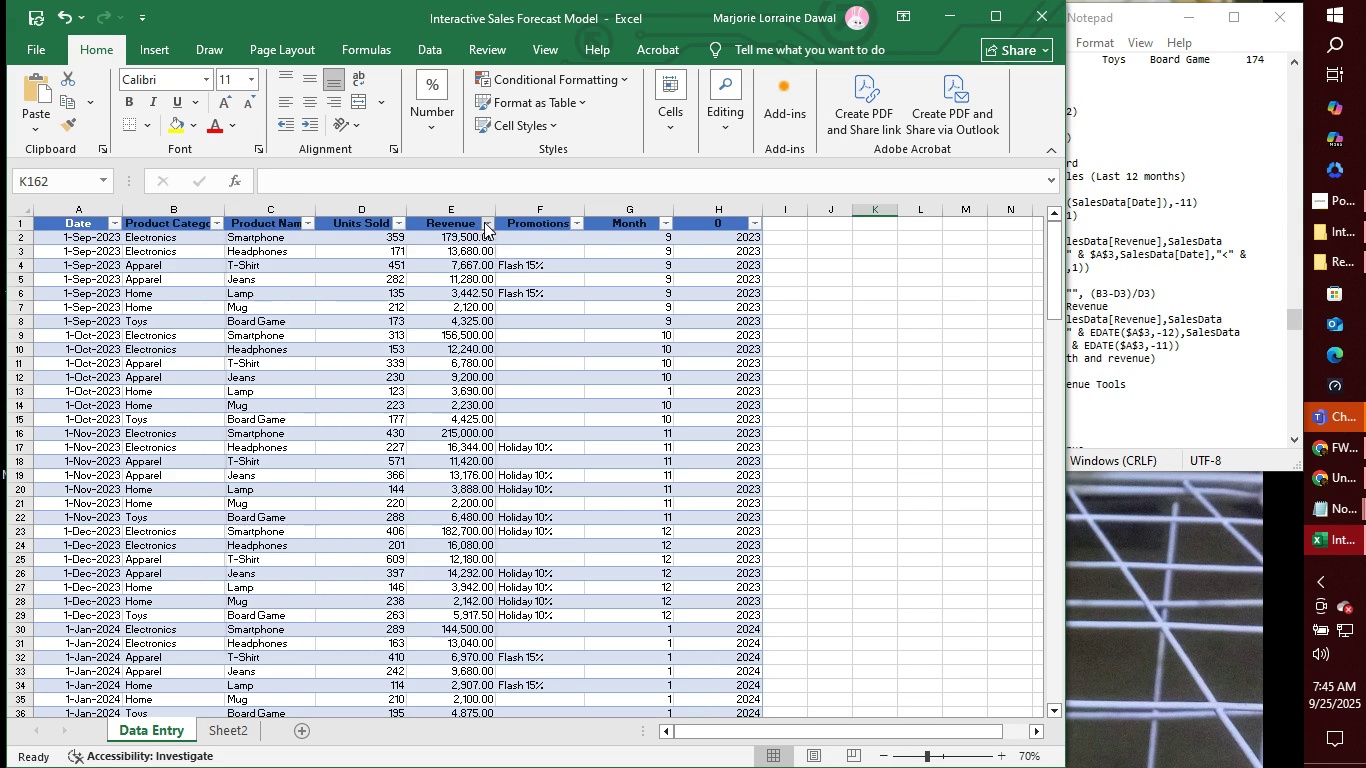 
left_click([484, 222])
 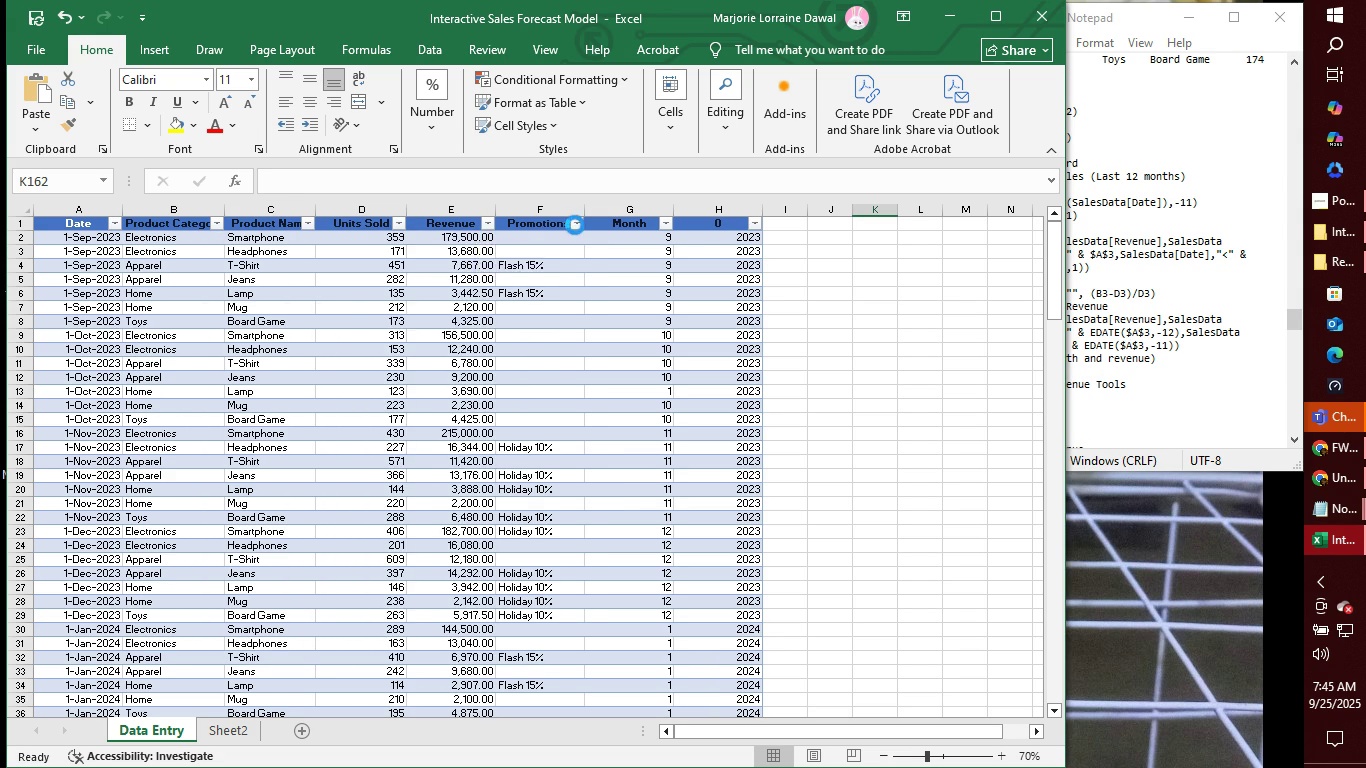 
left_click([575, 225])
 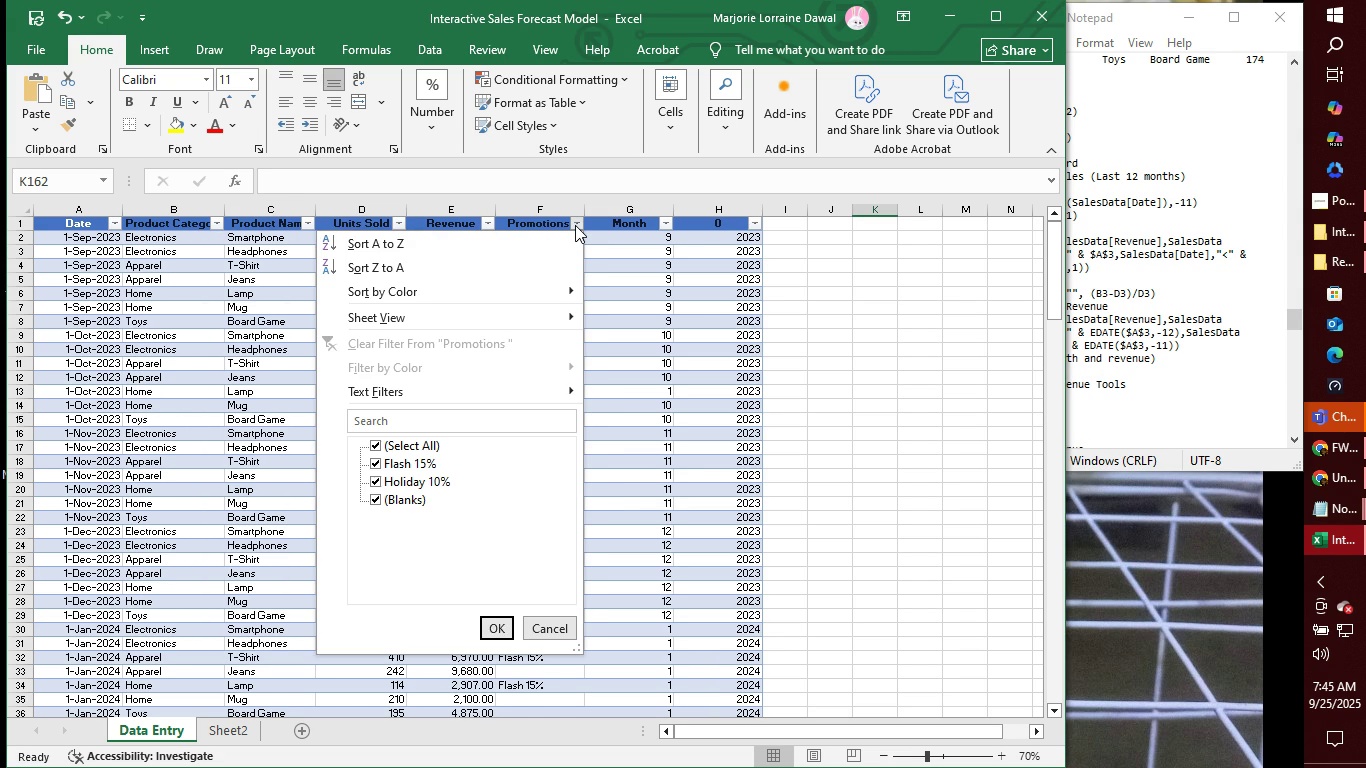 
left_click([575, 225])
 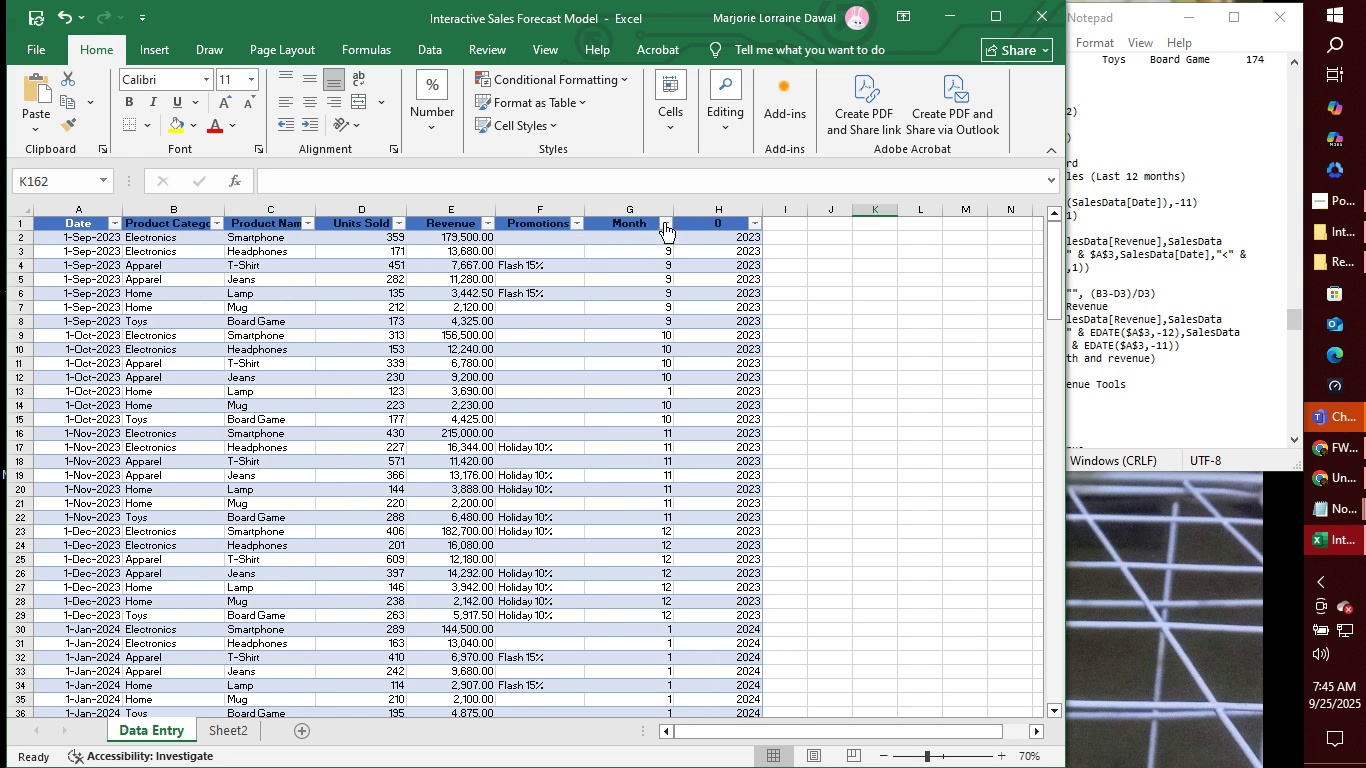 
left_click([664, 222])